 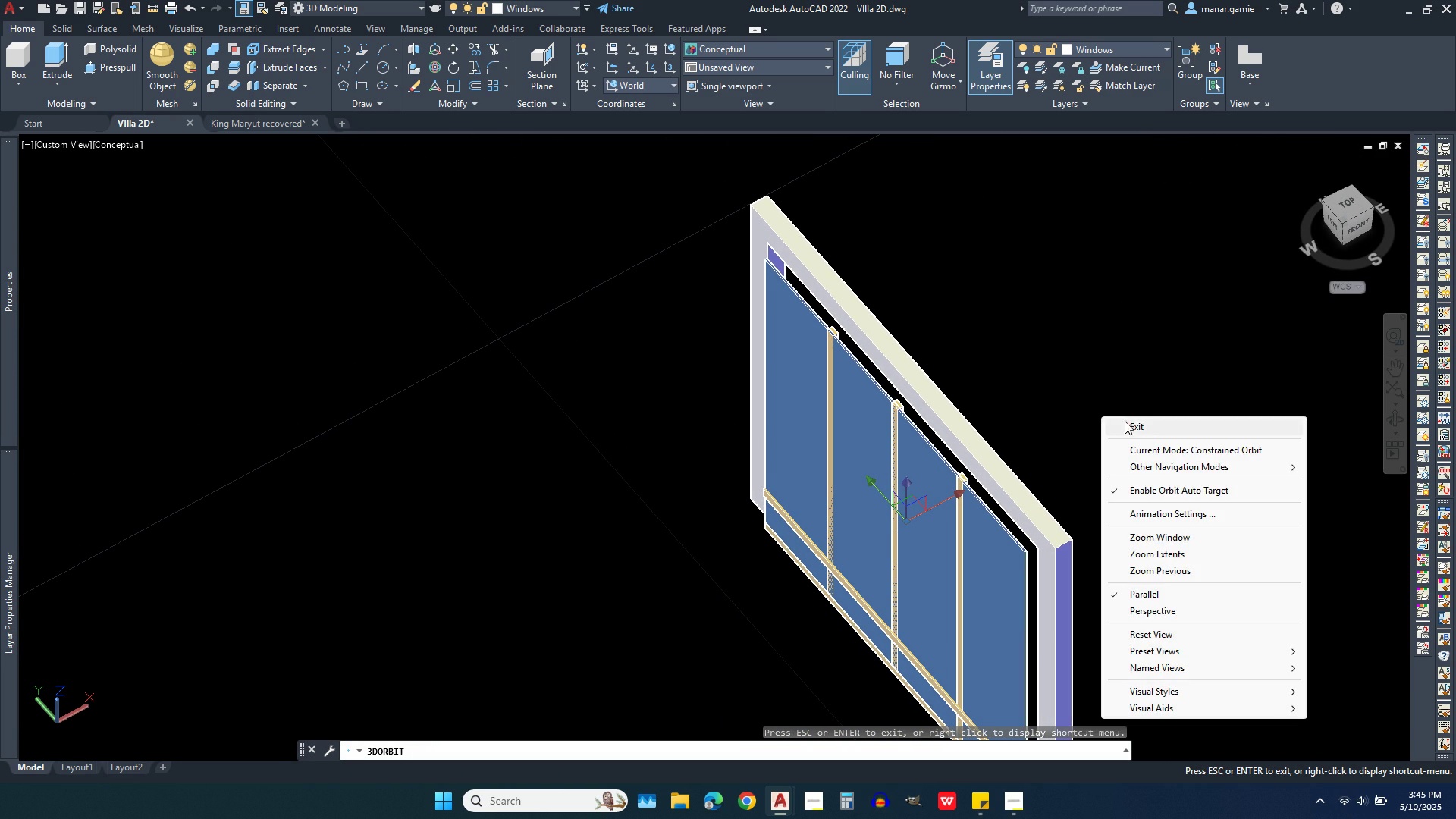 
left_click([1133, 435])
 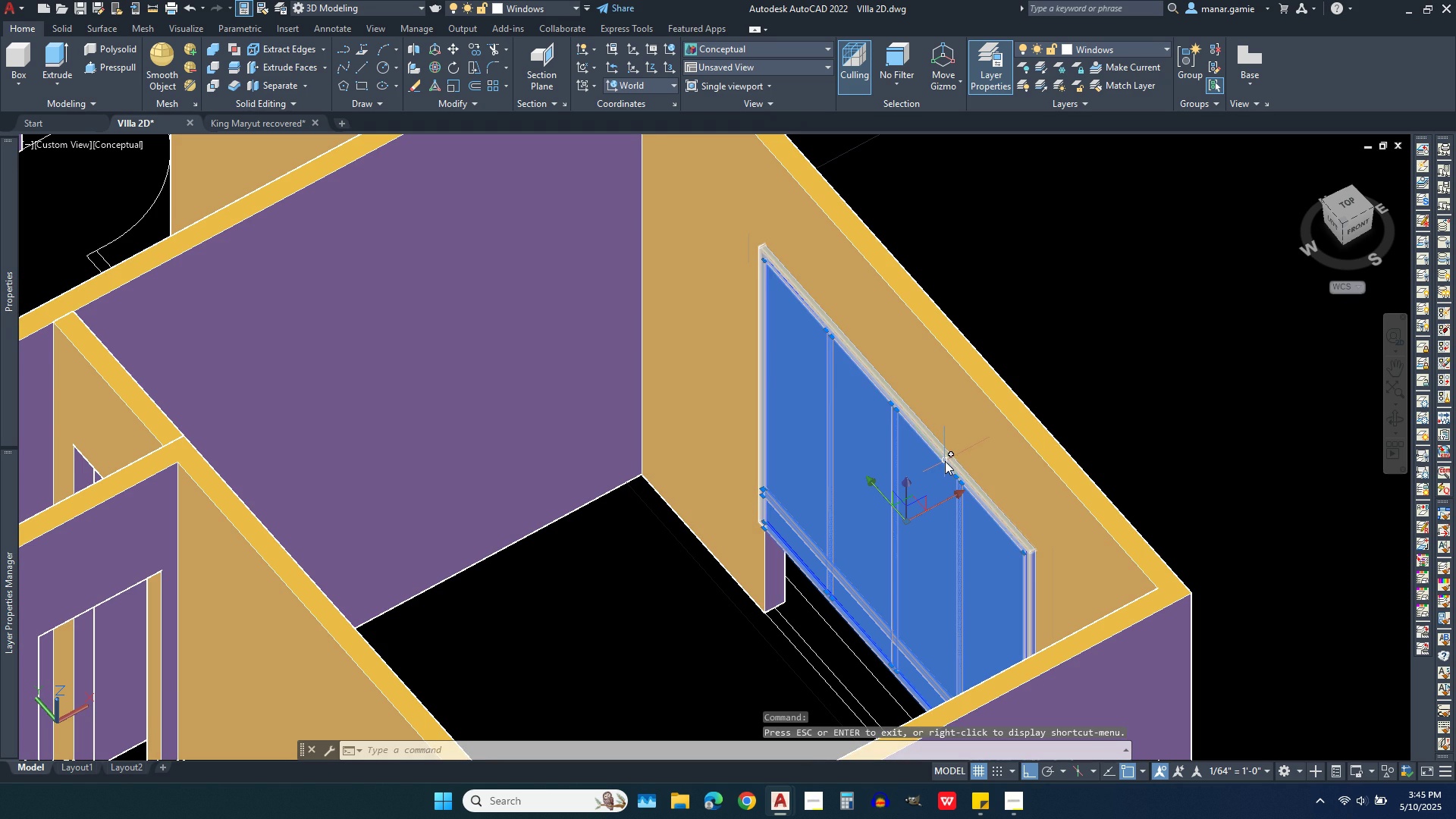 
left_click([945, 461])
 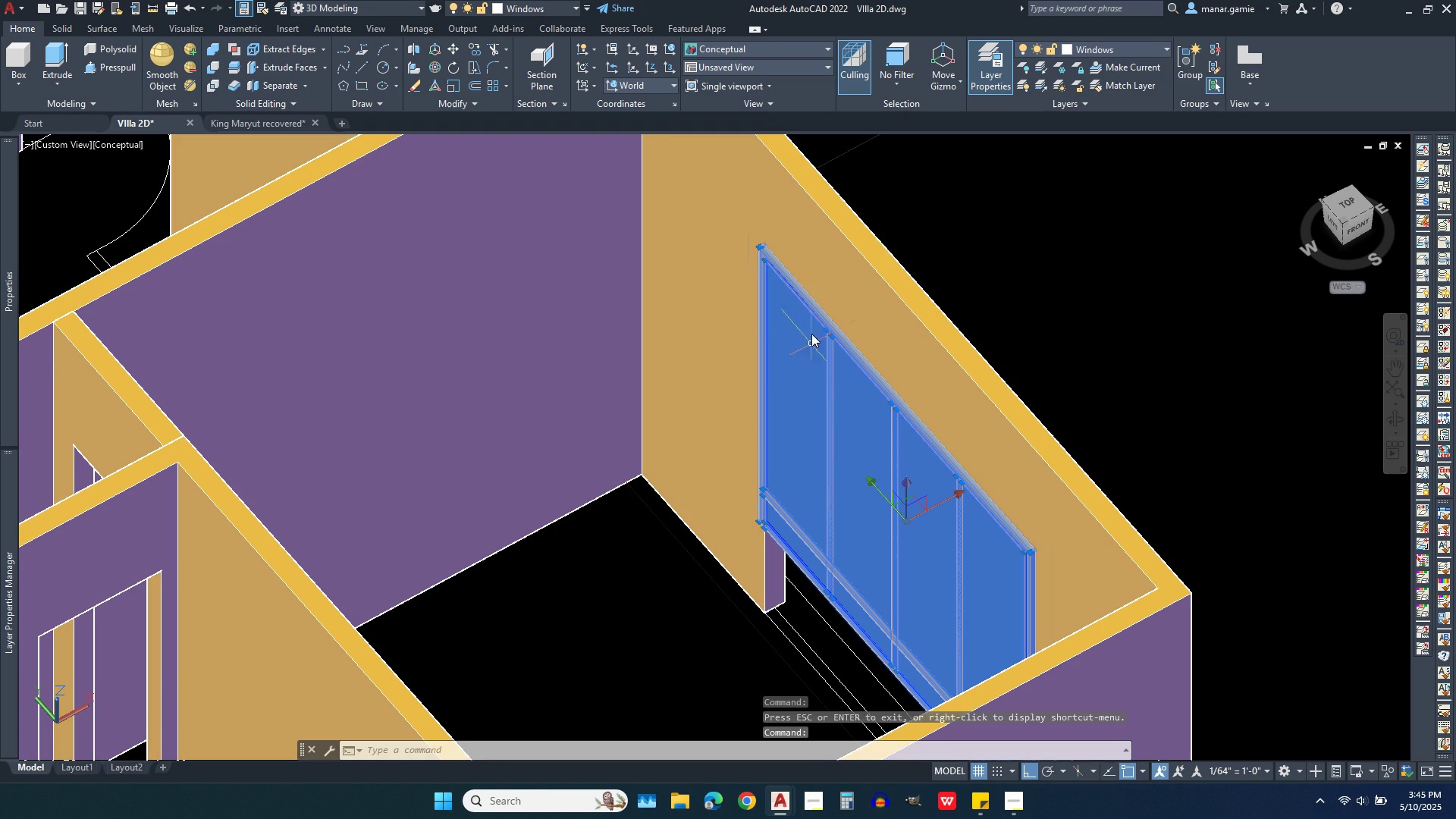 
scroll: coordinate [743, 228], scroll_direction: up, amount: 4.0
 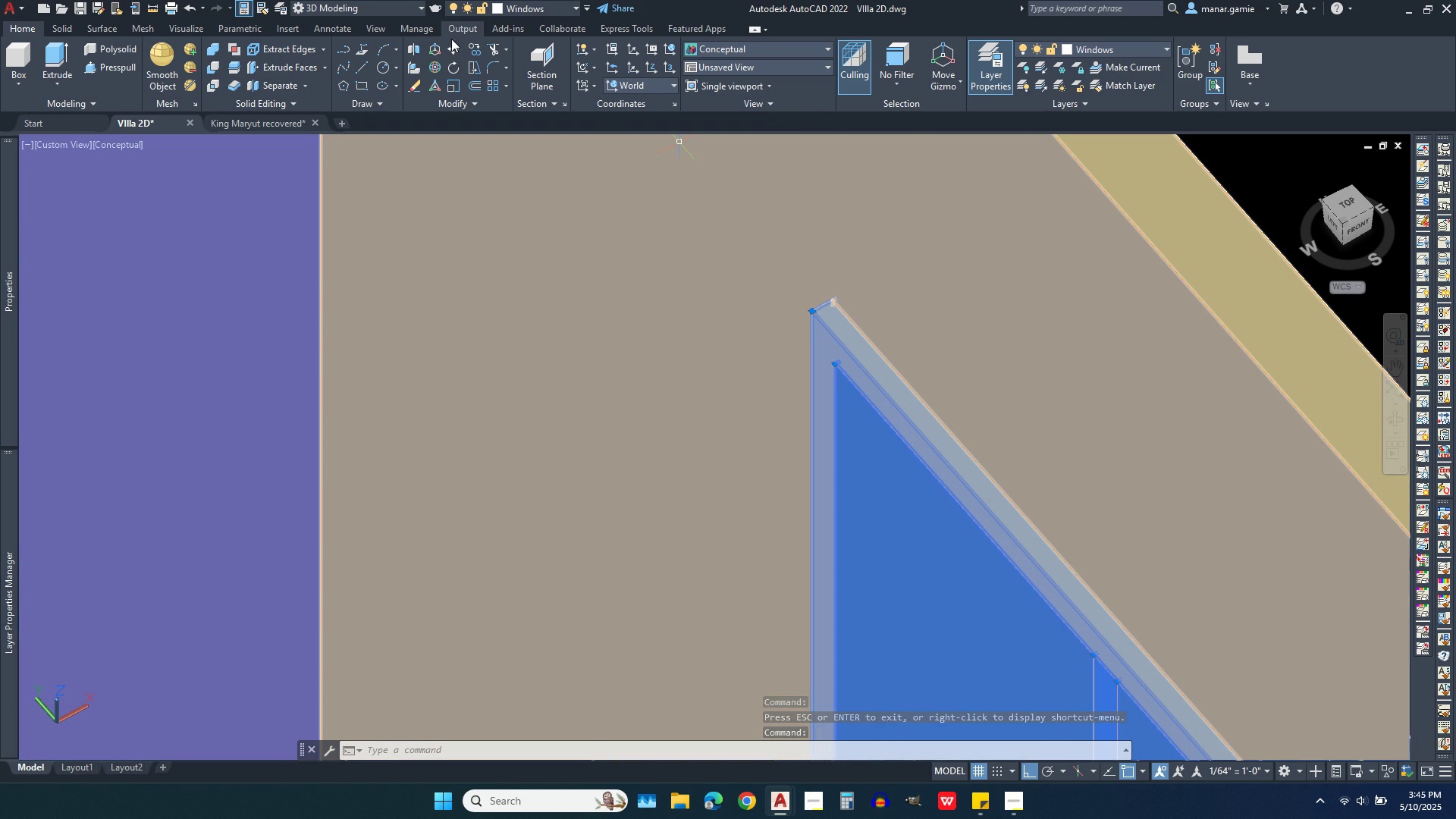 
left_click([451, 47])
 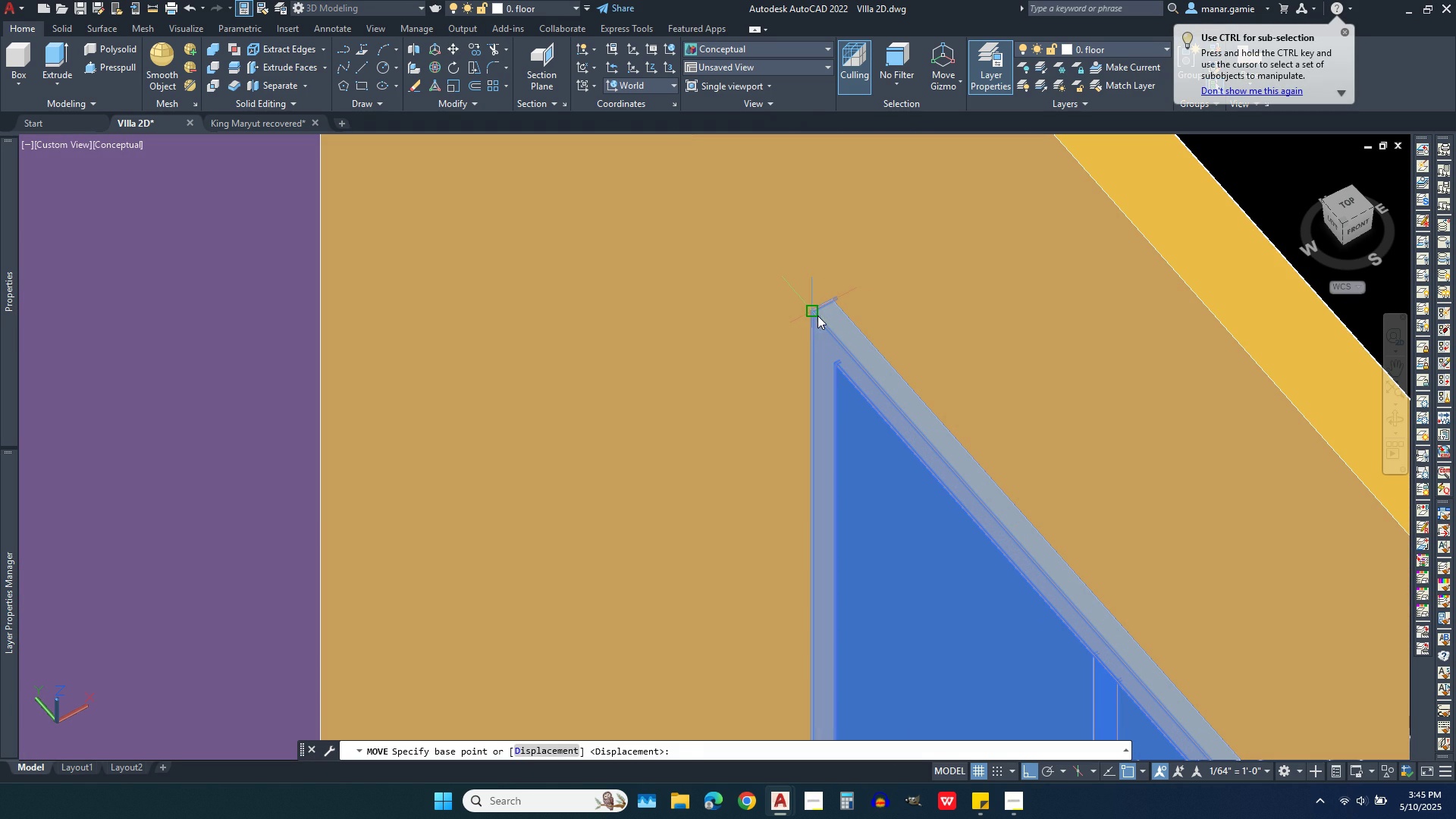 
left_click([814, 315])
 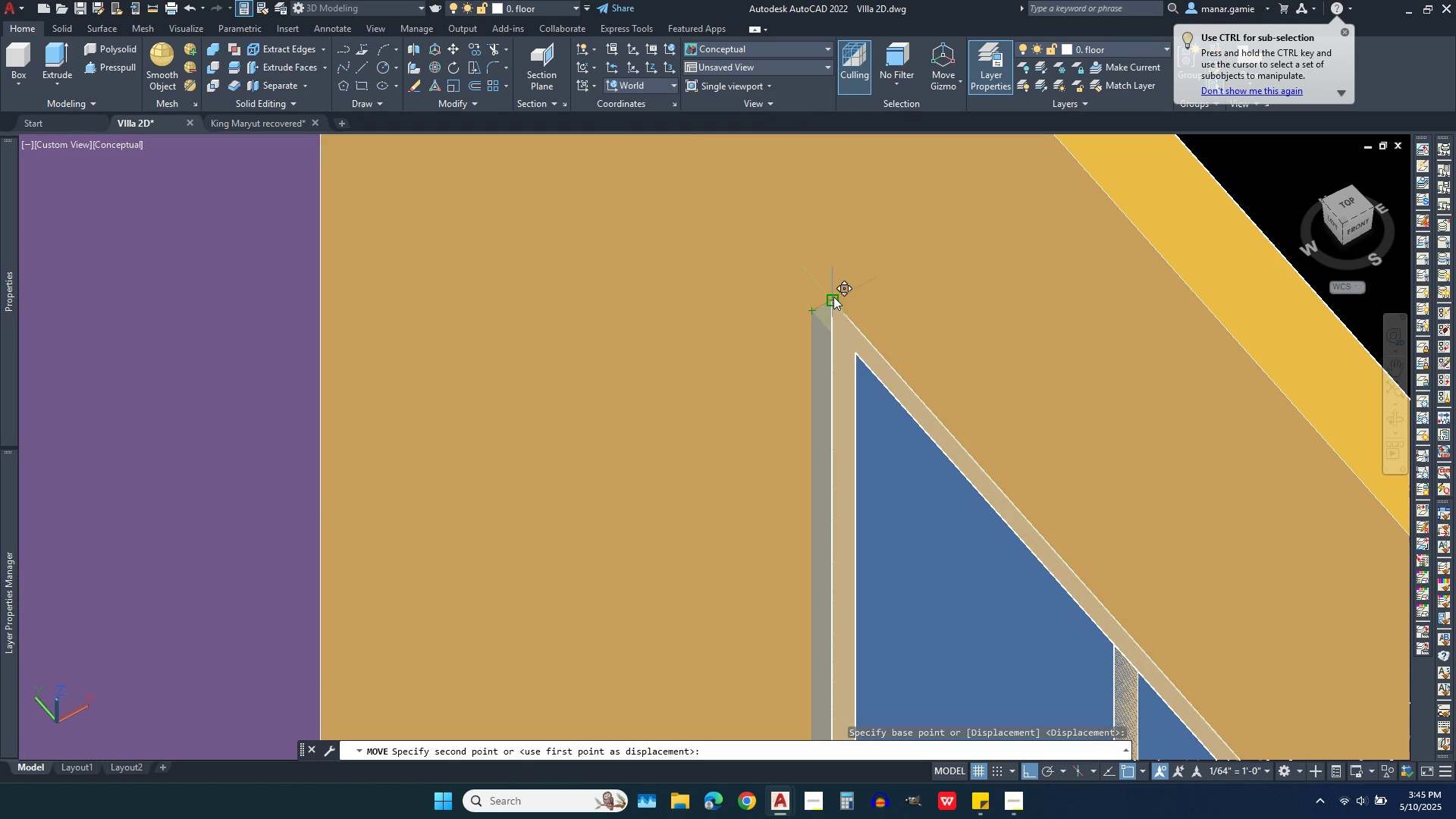 
left_click([830, 299])
 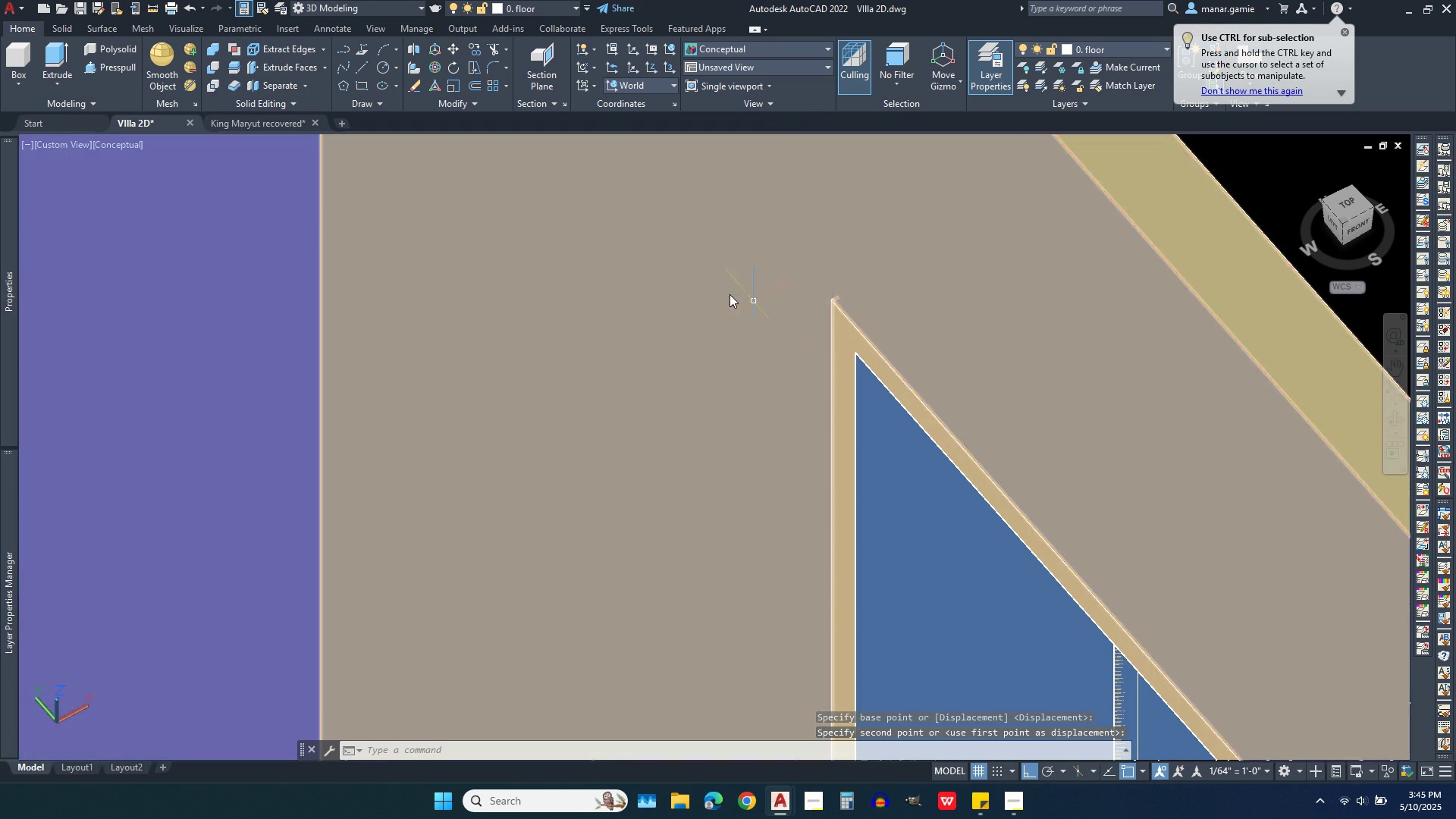 
scroll: coordinate [740, 275], scroll_direction: down, amount: 4.0
 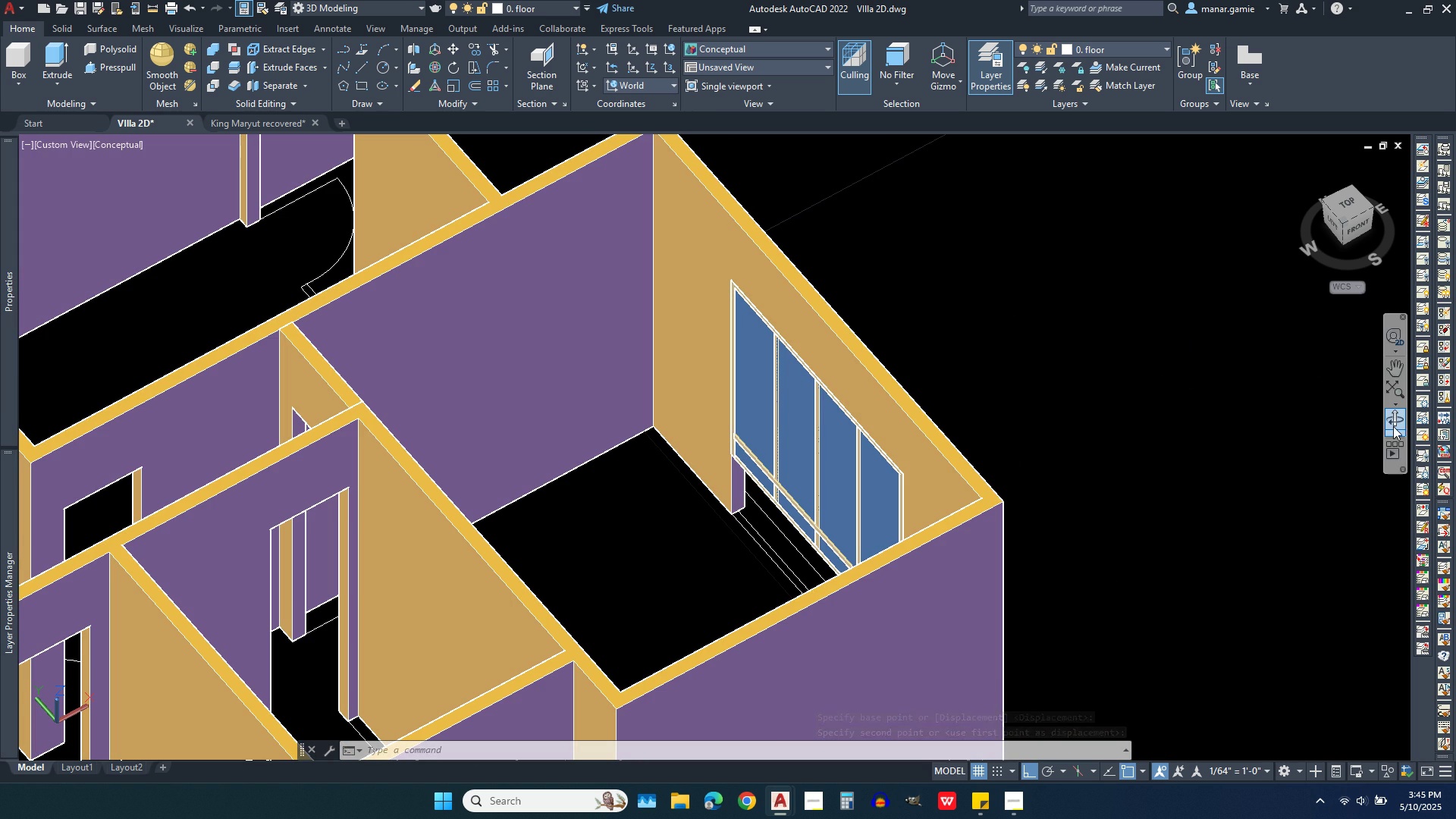 
left_click([1395, 422])